 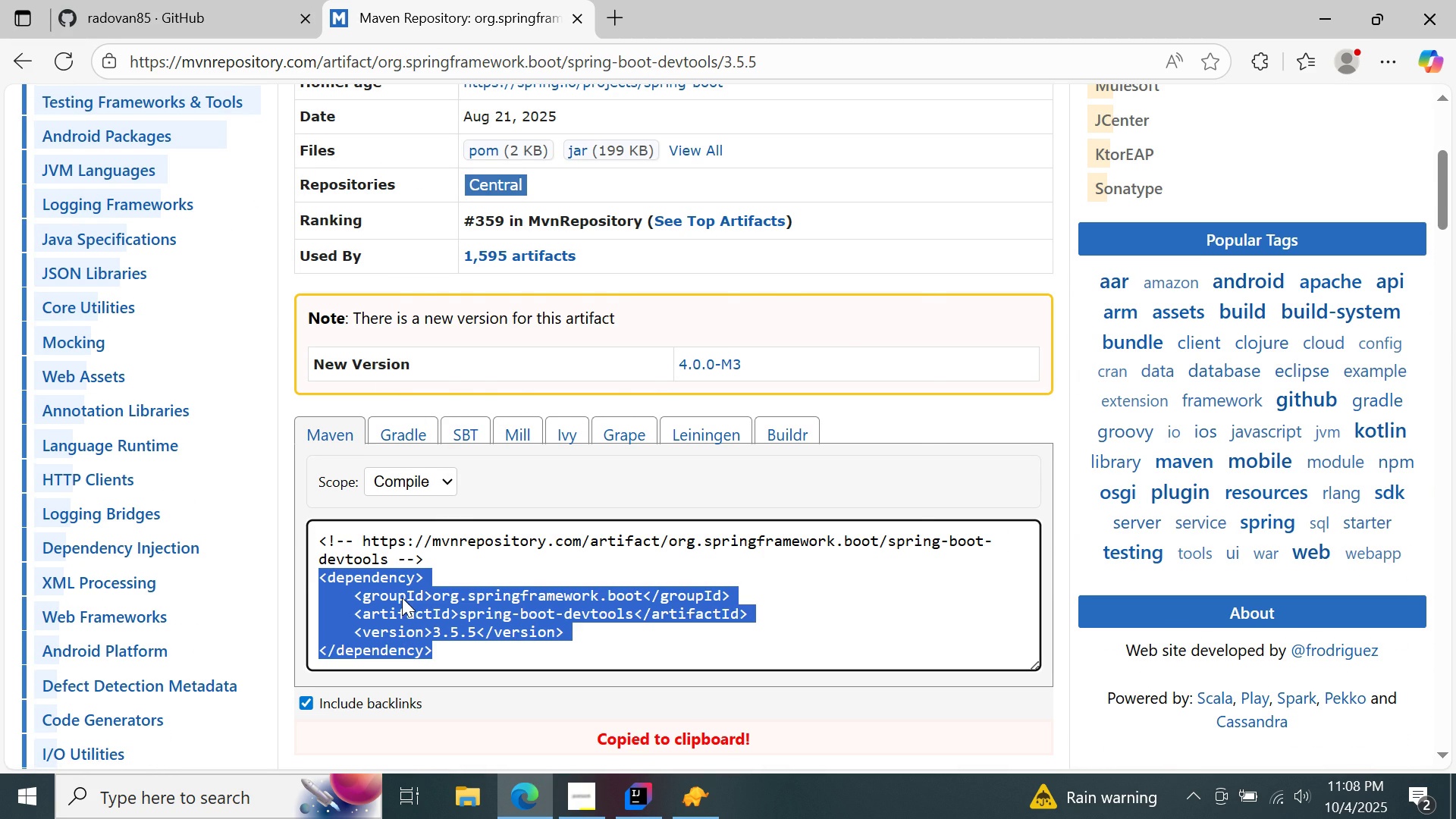 
right_click([402, 598])
 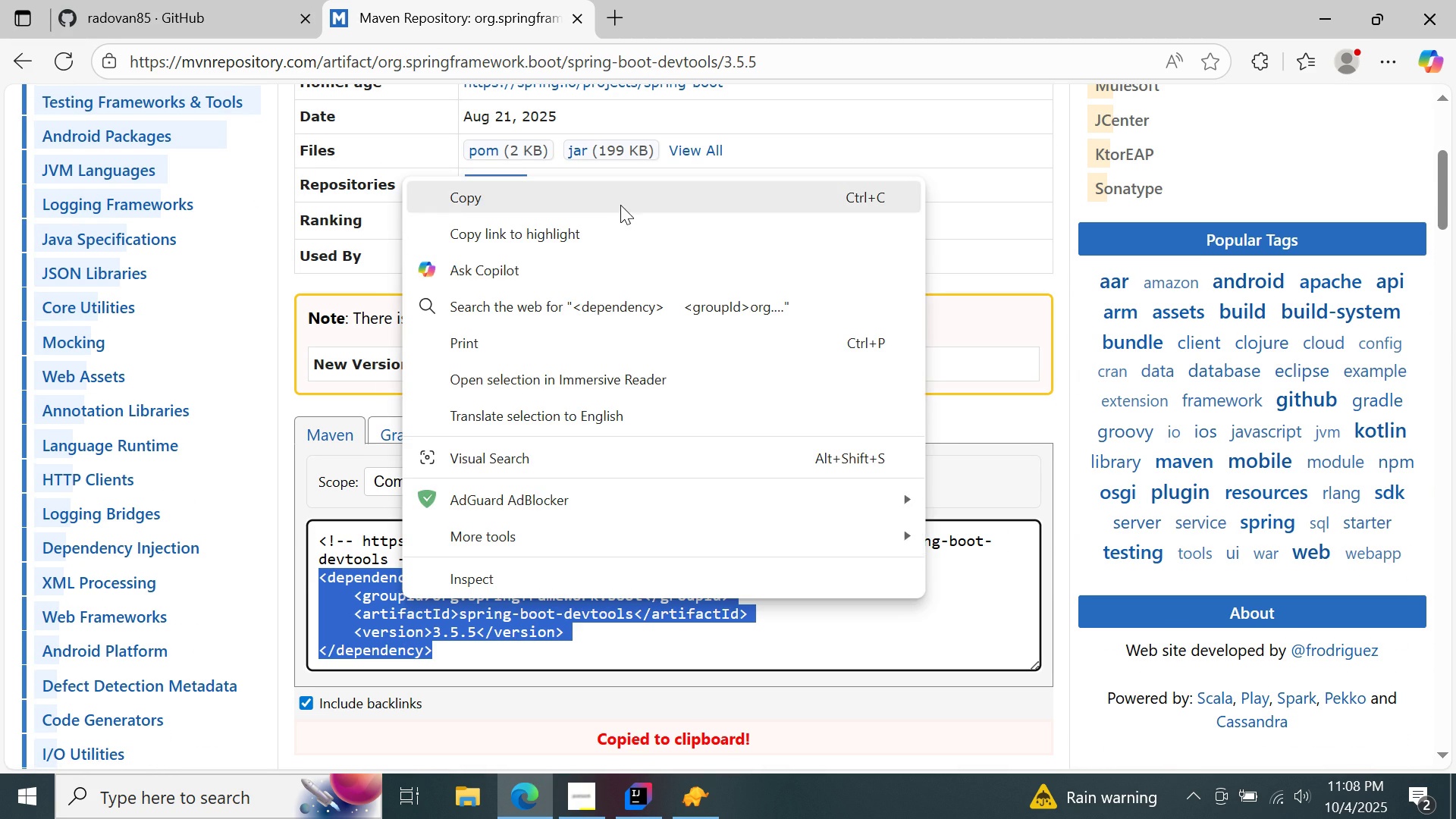 
left_click([620, 205])
 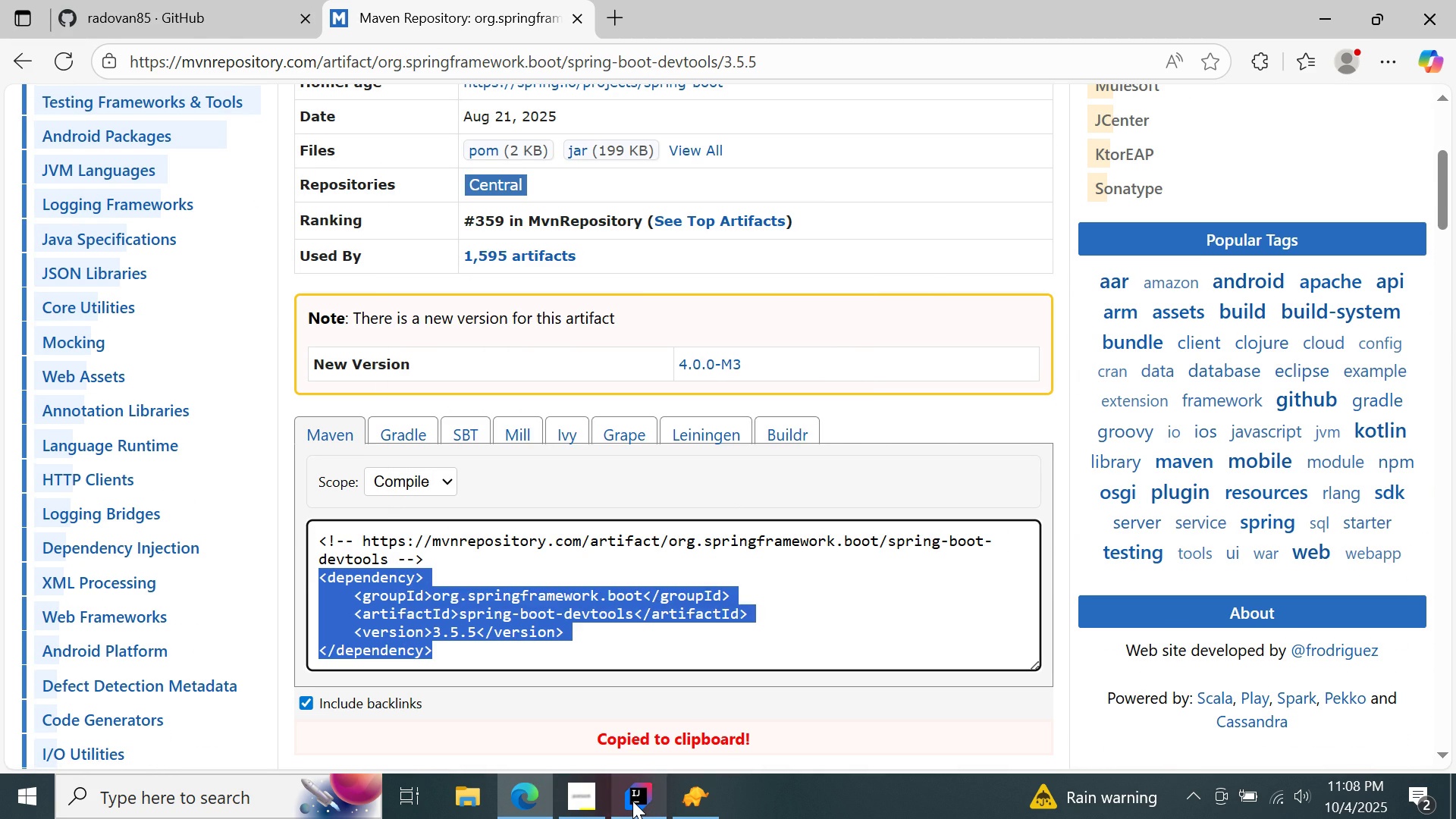 
double_click([632, 801])
 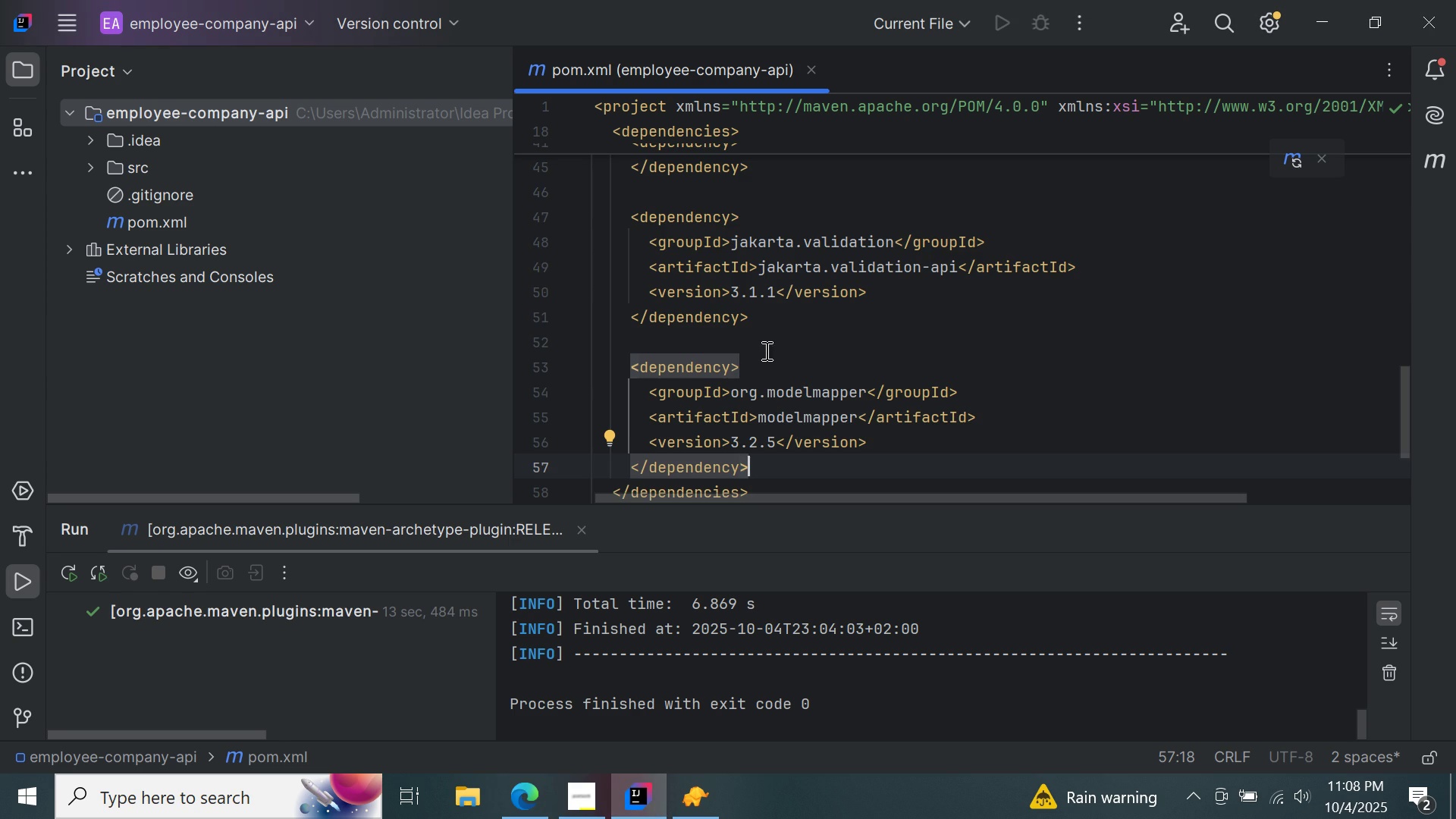 
scroll: coordinate [775, 355], scroll_direction: up, amount: 9.0
 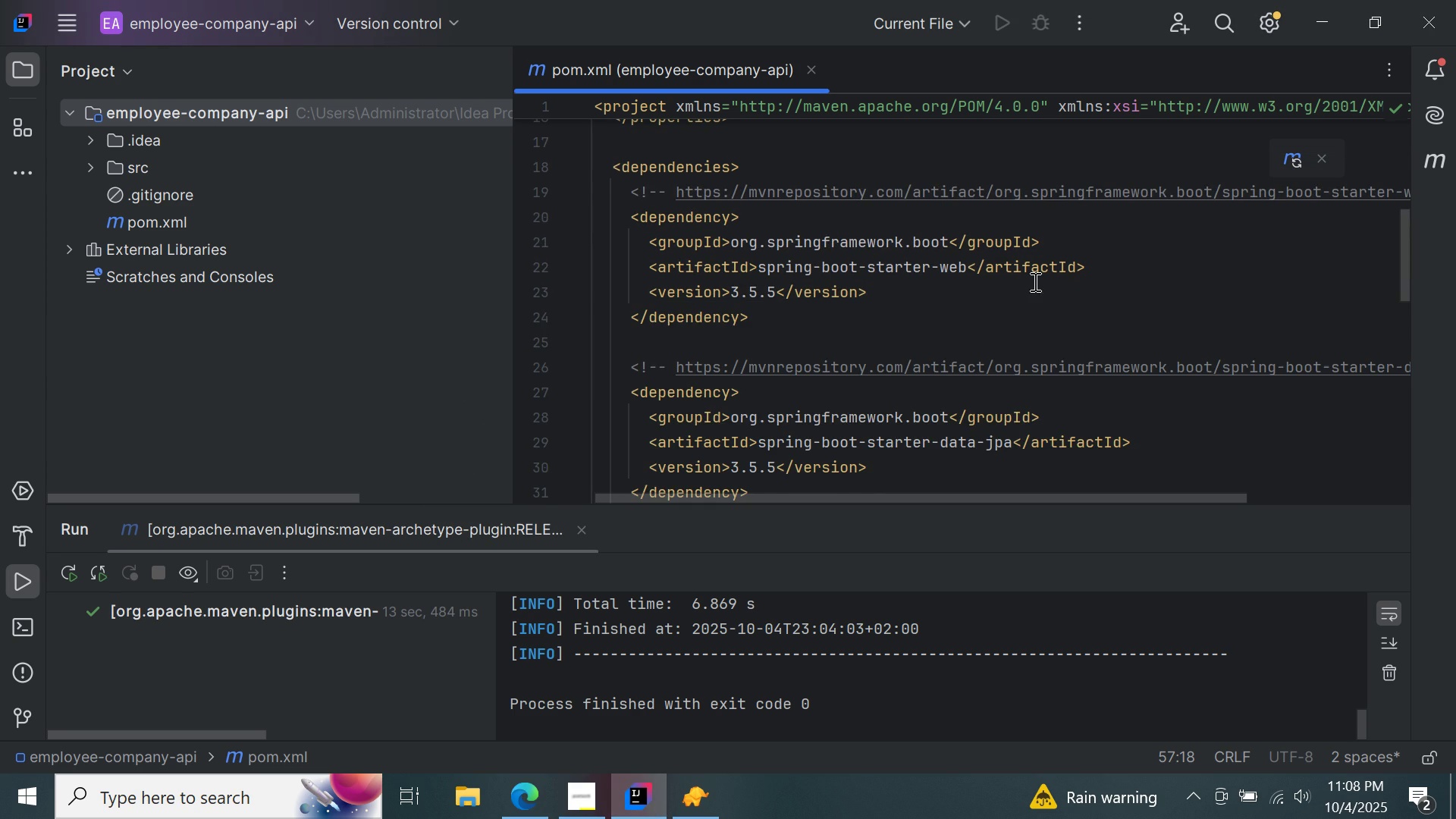 
scroll: coordinate [1034, 290], scroll_direction: down, amount: 2.0
 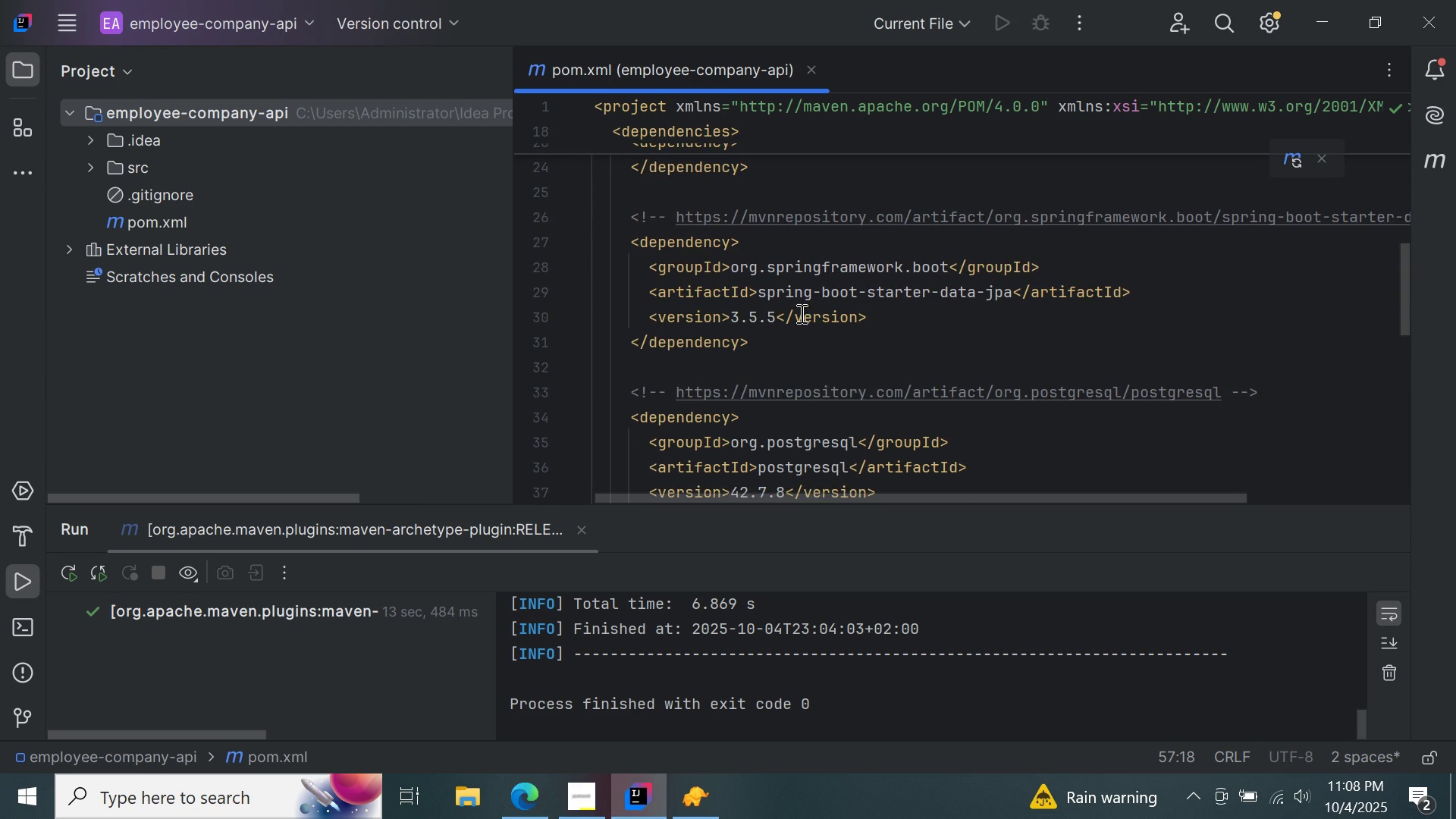 
scroll: coordinate [796, 292], scroll_direction: up, amount: 2.0
 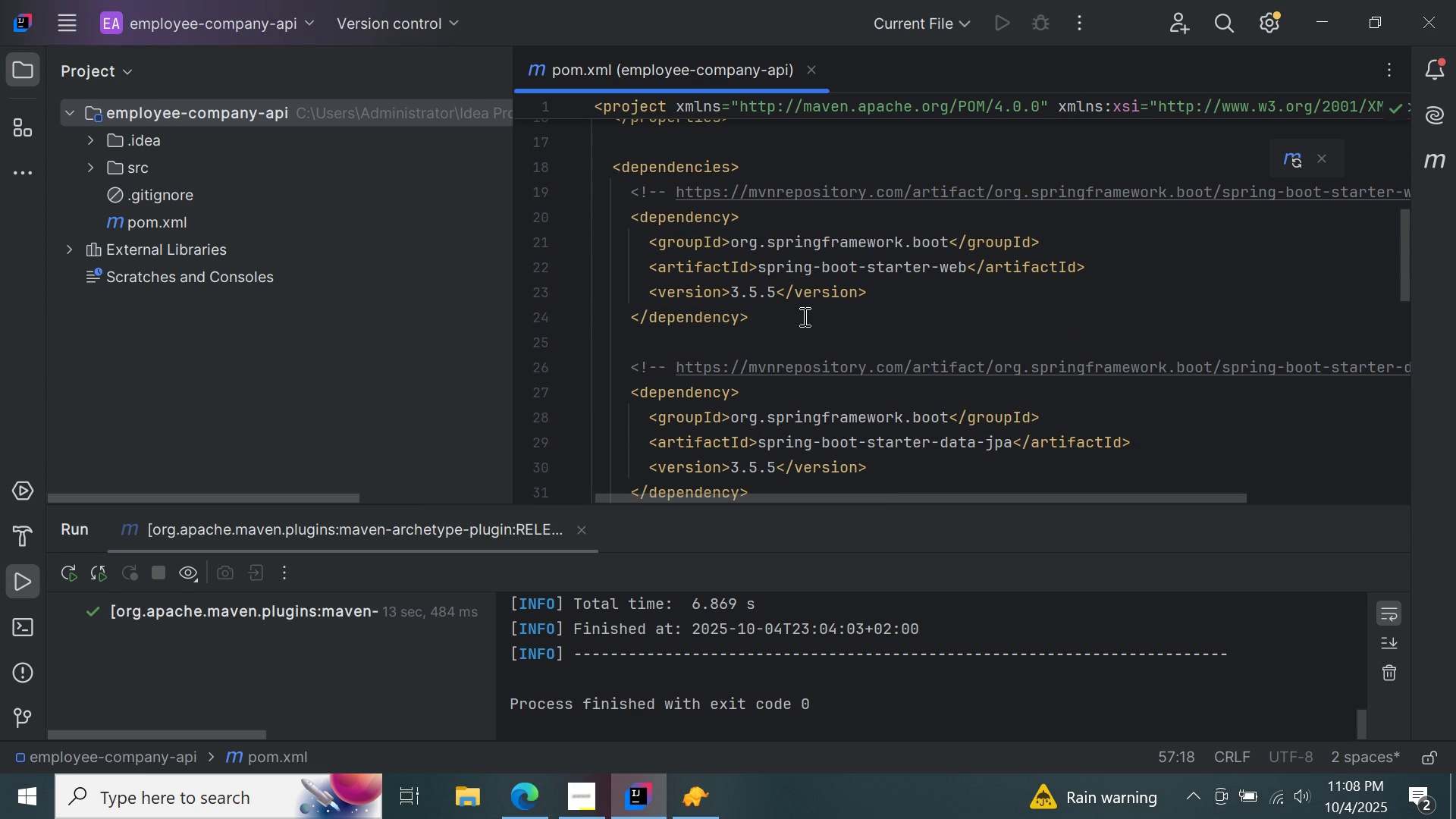 
left_click([803, 316])
 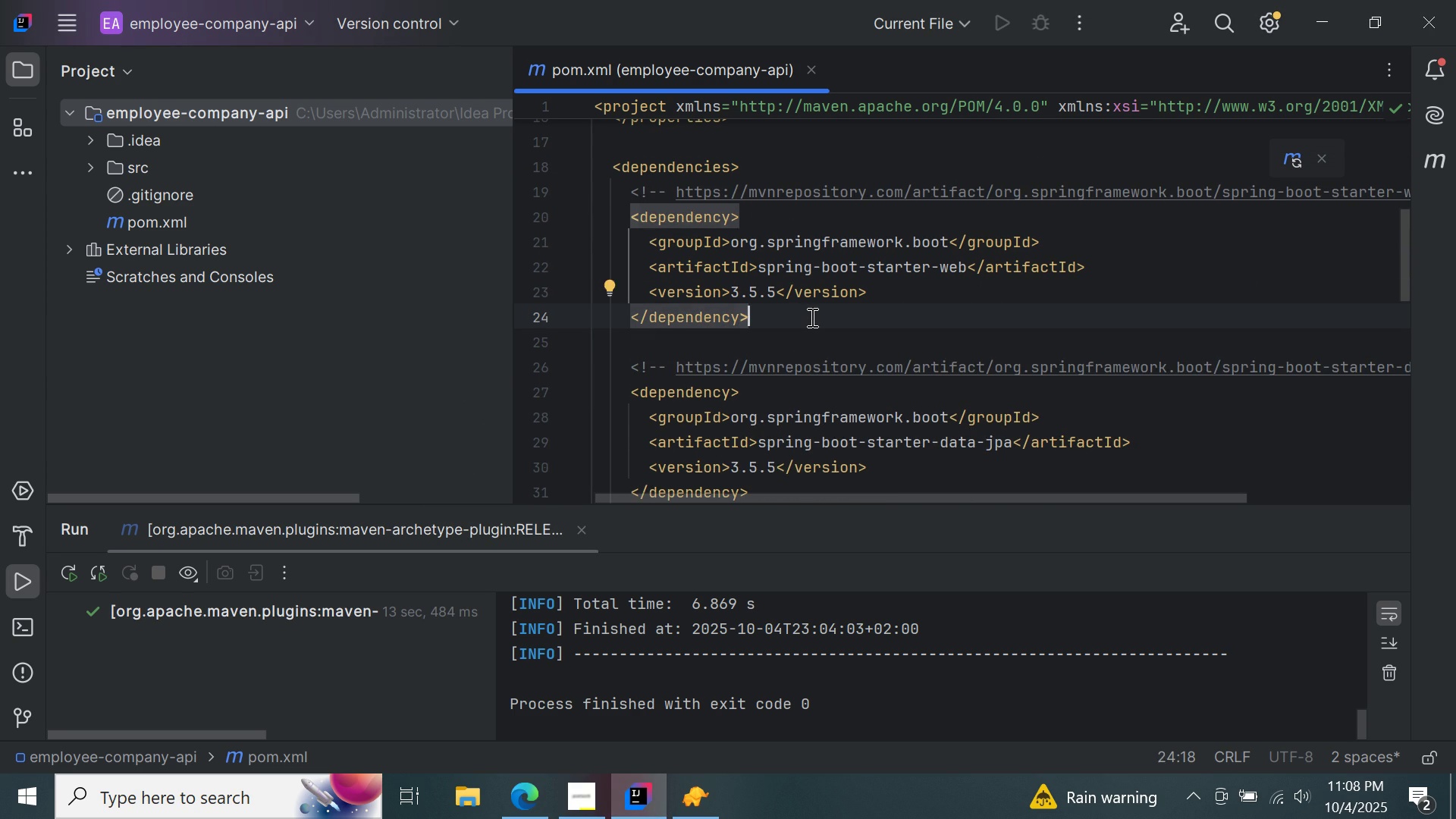 
key(Enter)
 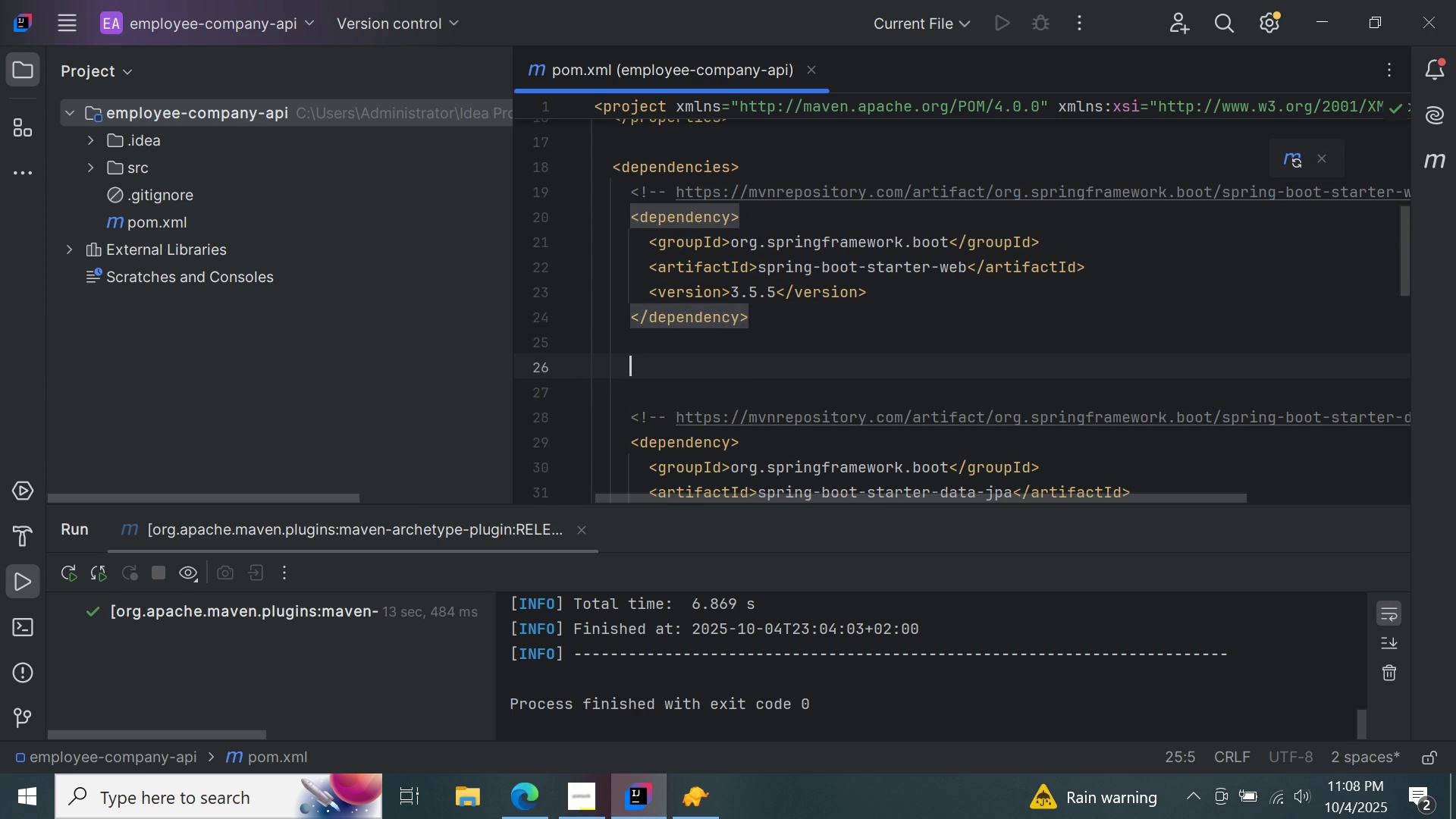 
key(Enter)
 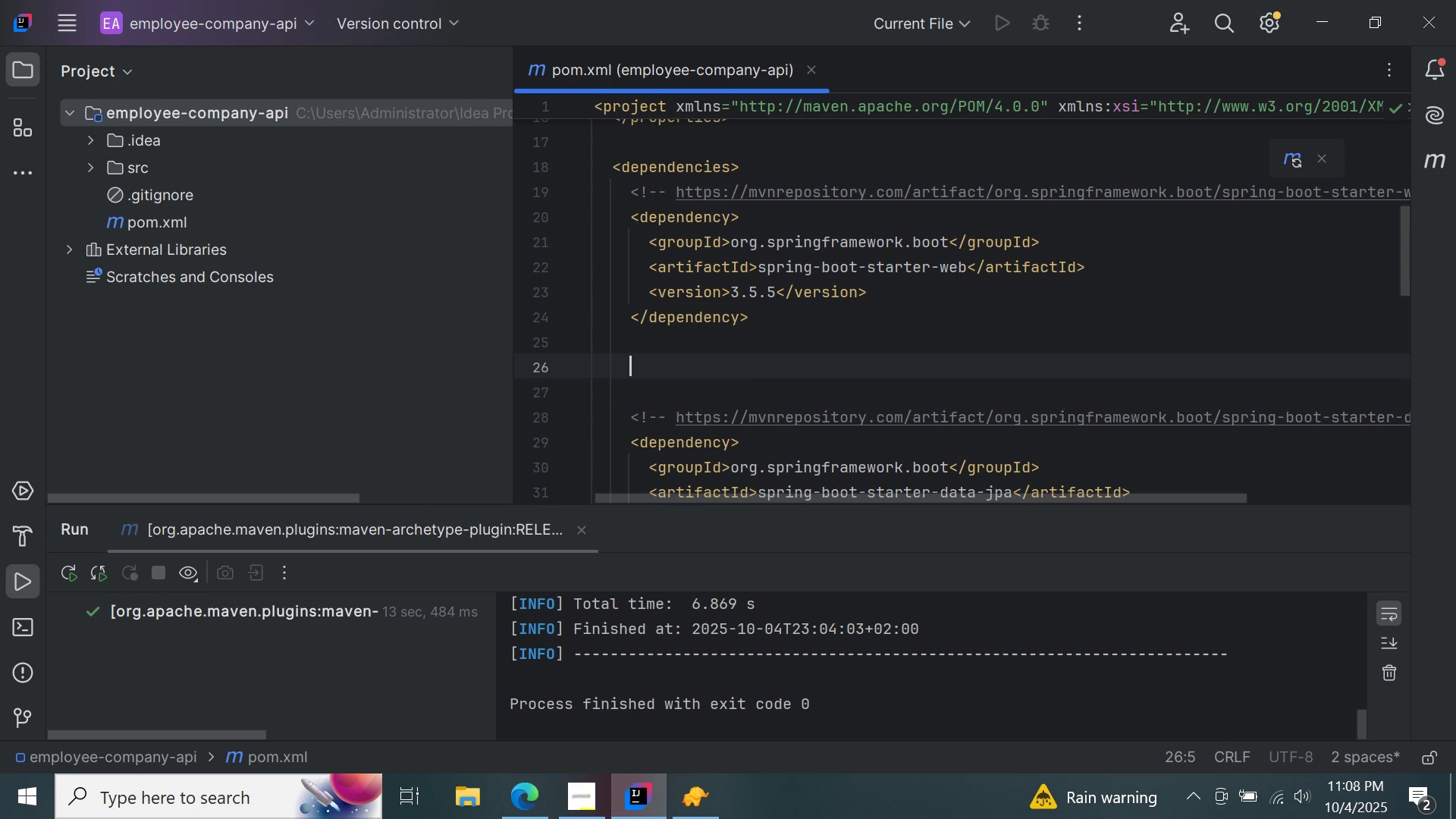 
key(Control+ControlLeft)
 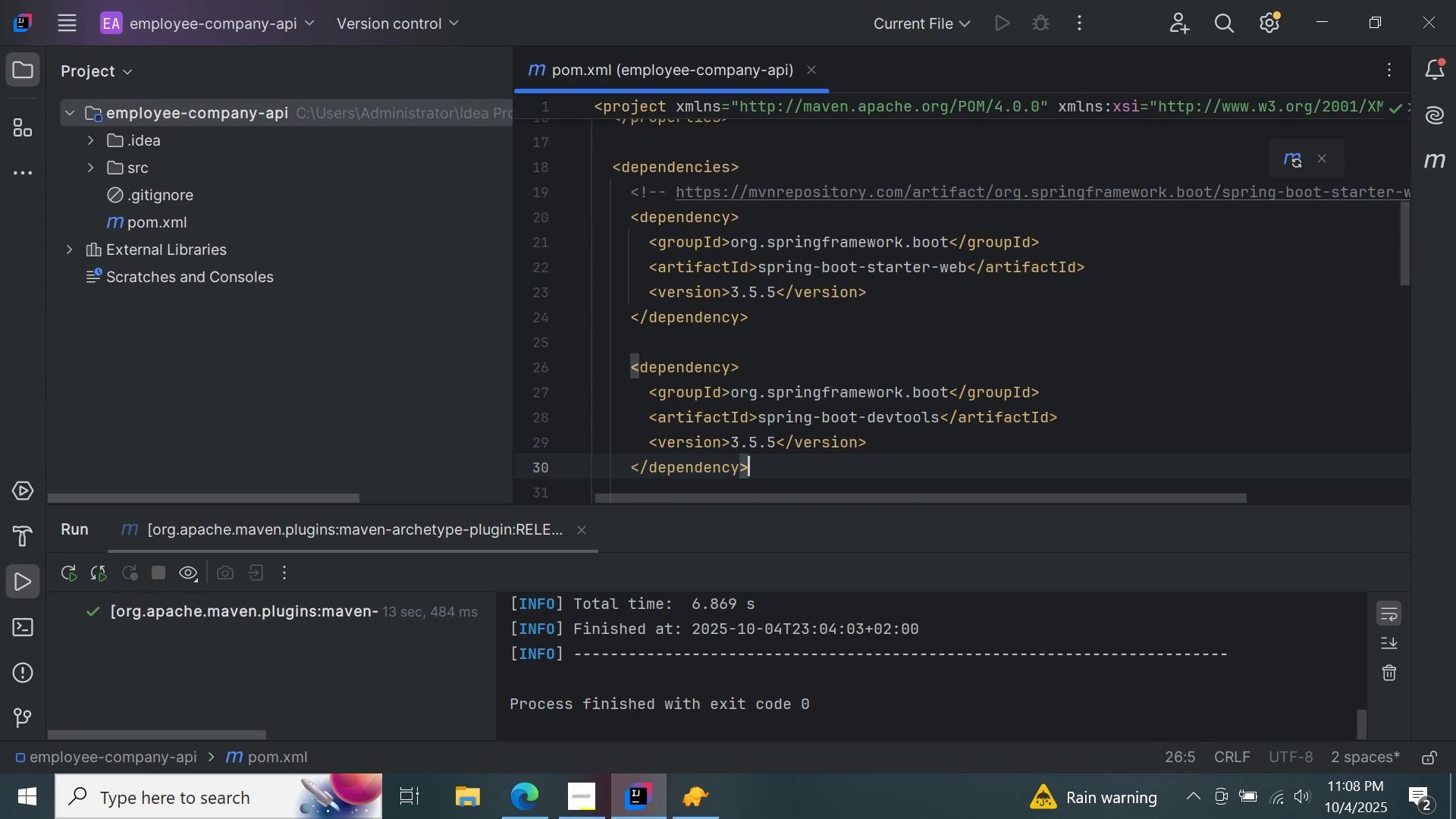 
key(Control+V)
 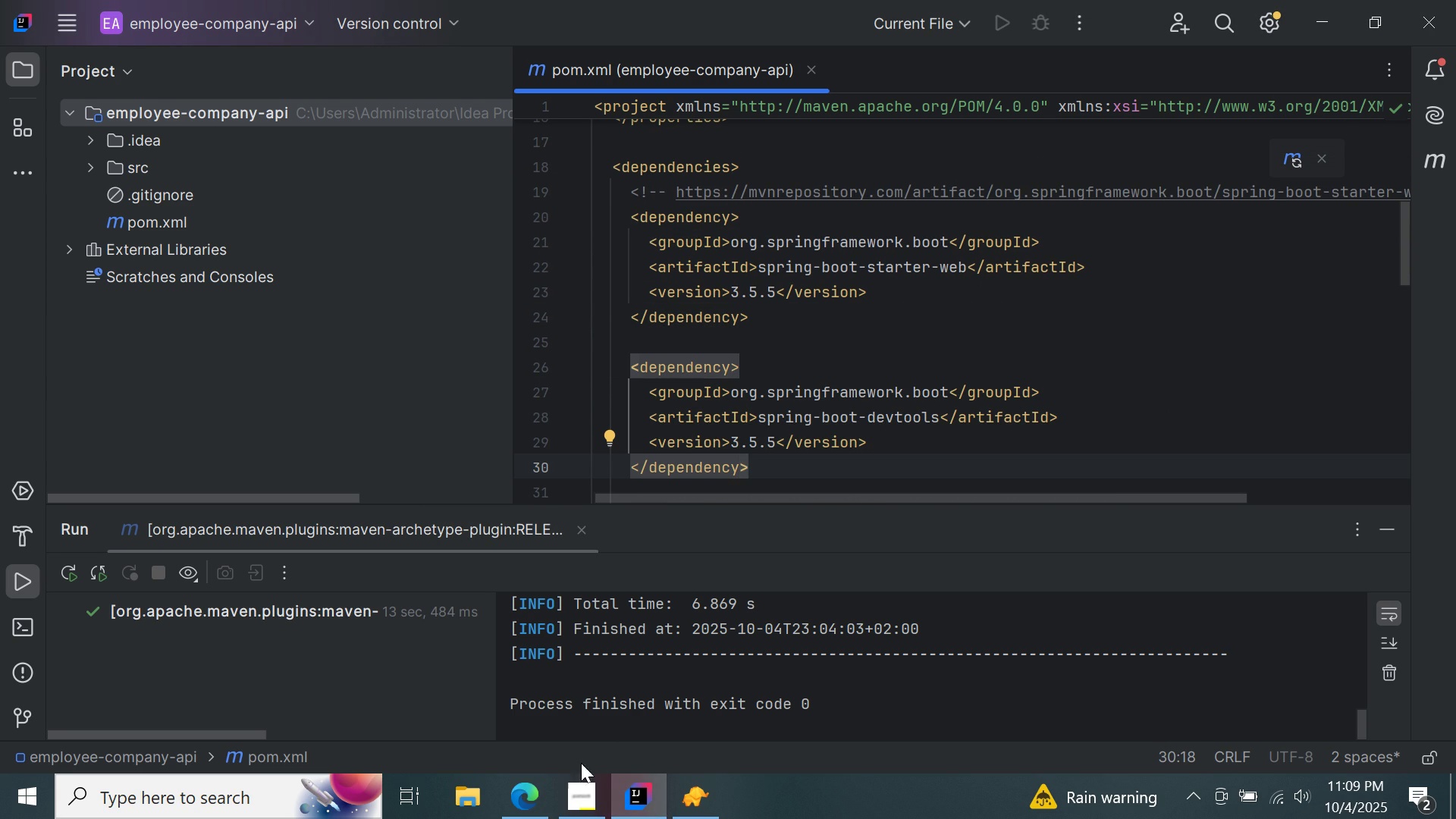 
double_click([518, 805])
 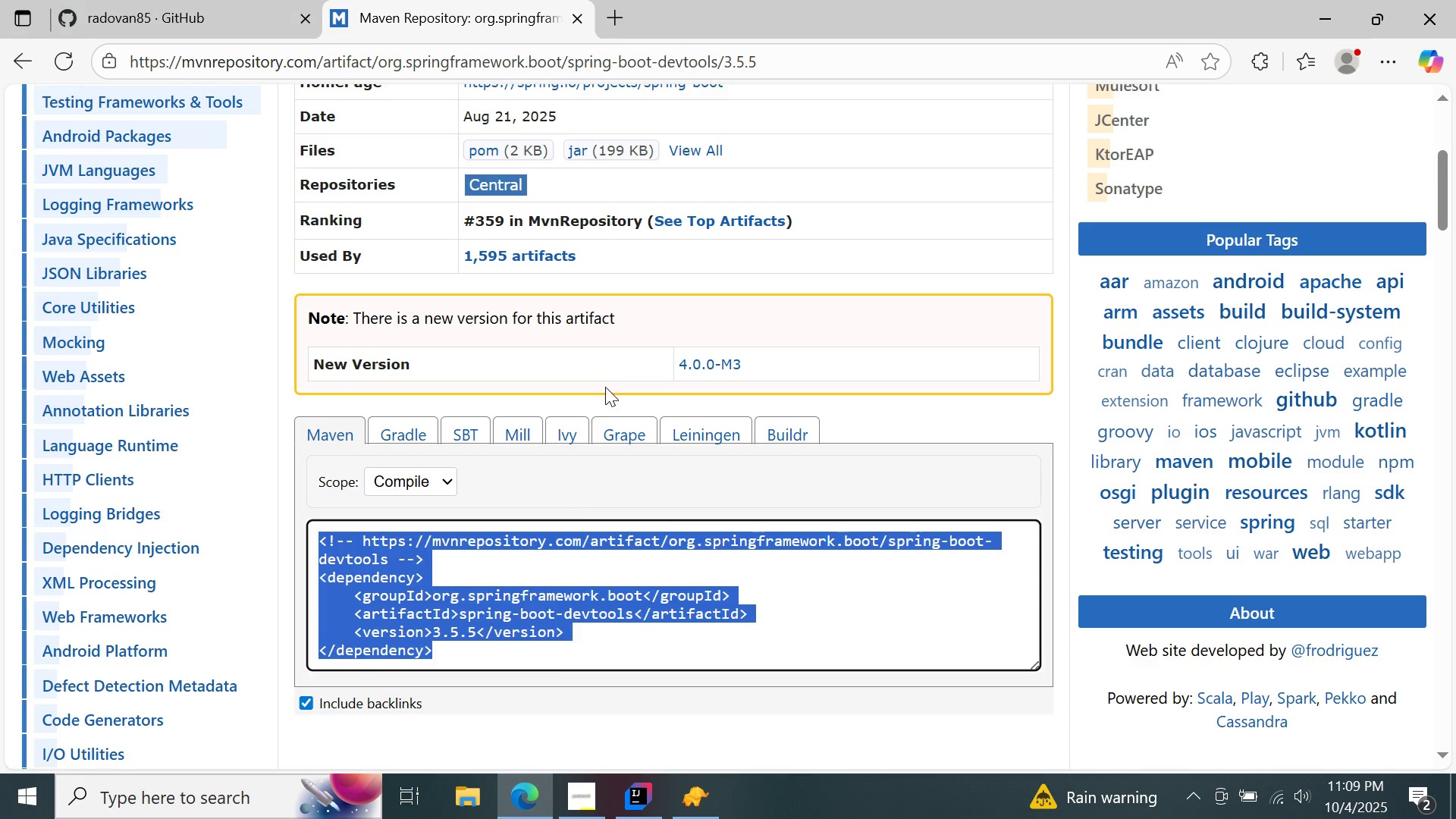 
scroll: coordinate [611, 387], scroll_direction: up, amount: 11.0
 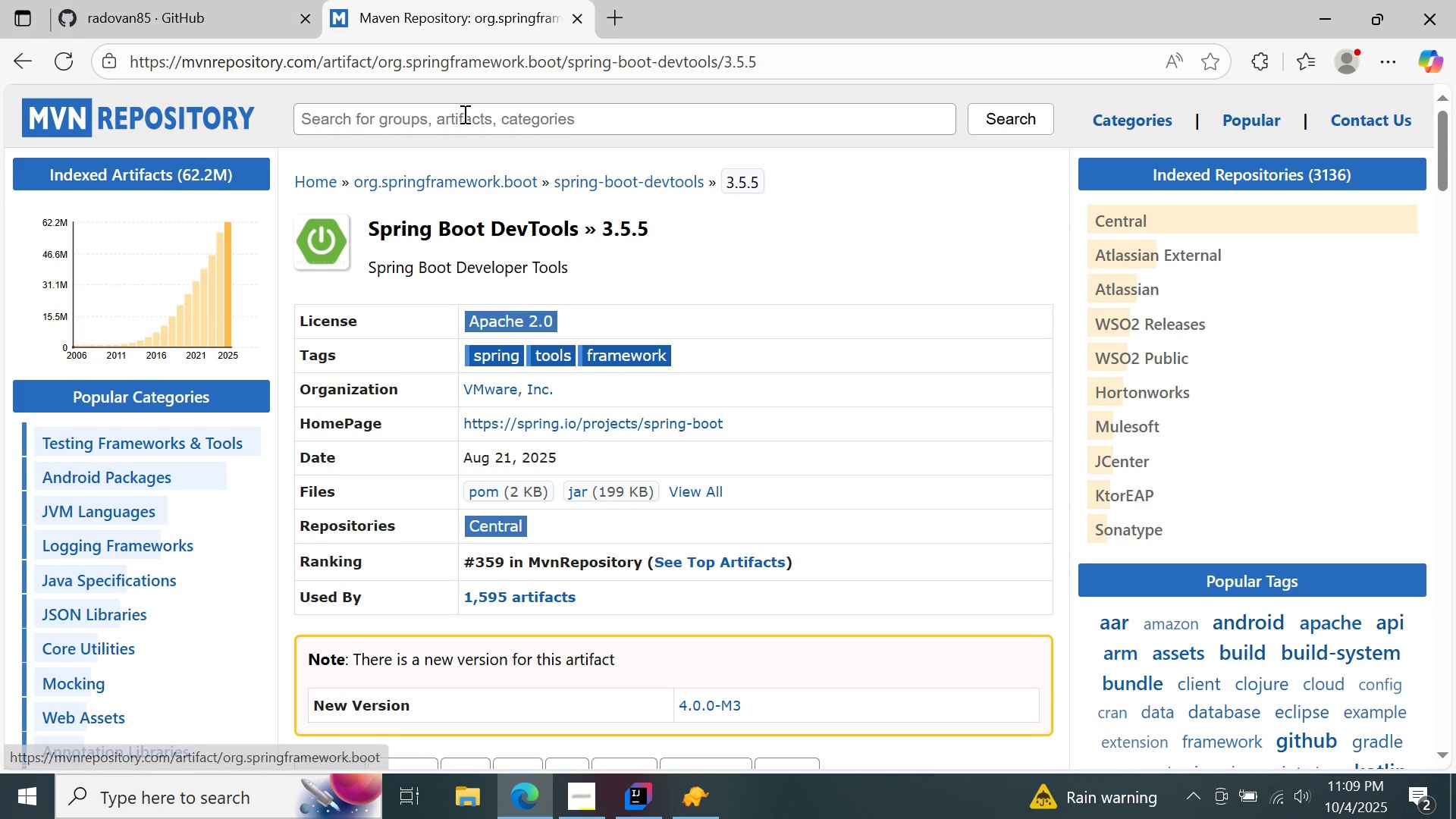 
double_click([463, 114])
 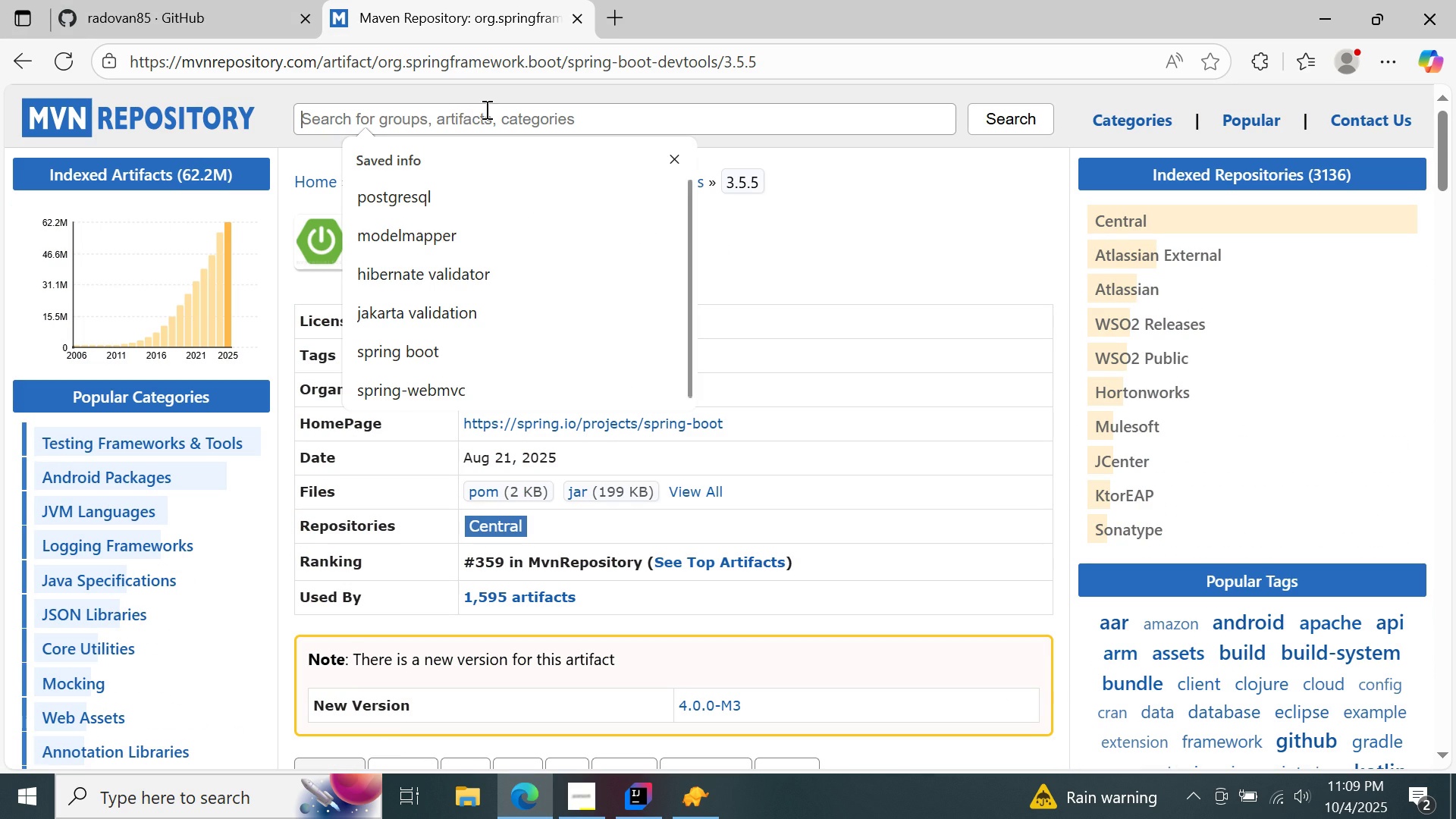 
type(scala)
 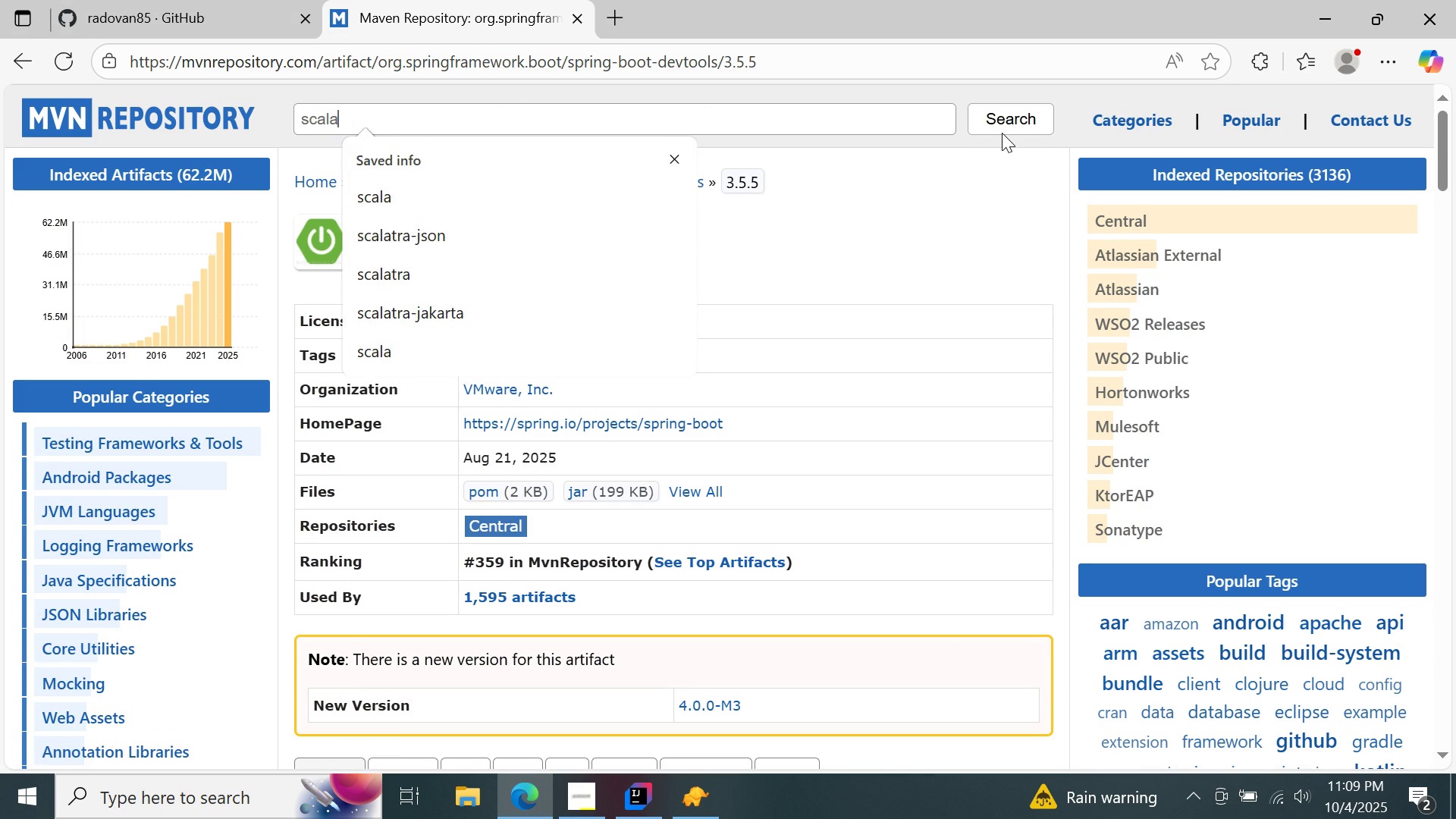 
left_click([1002, 124])
 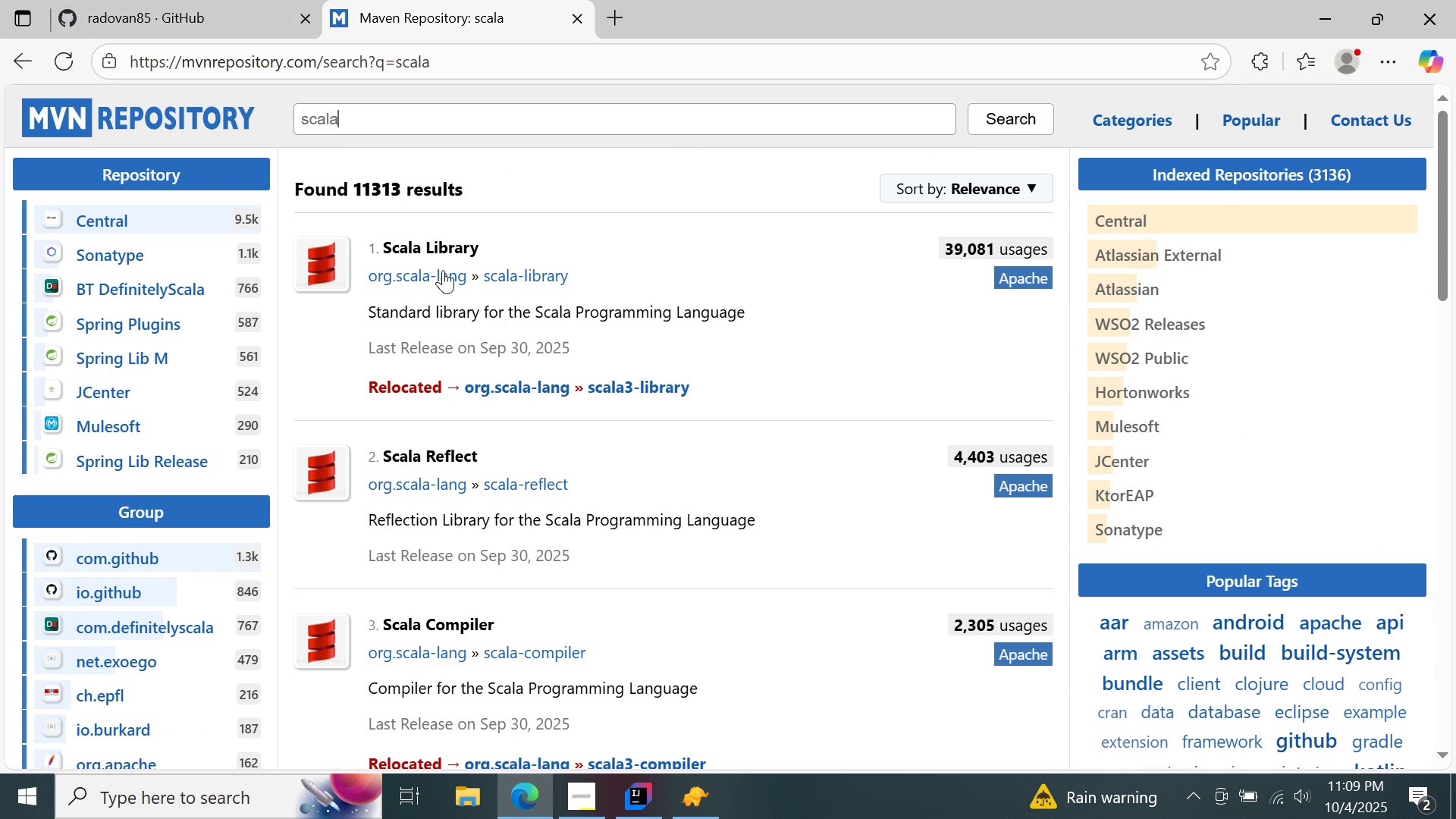 
double_click([422, 238])
 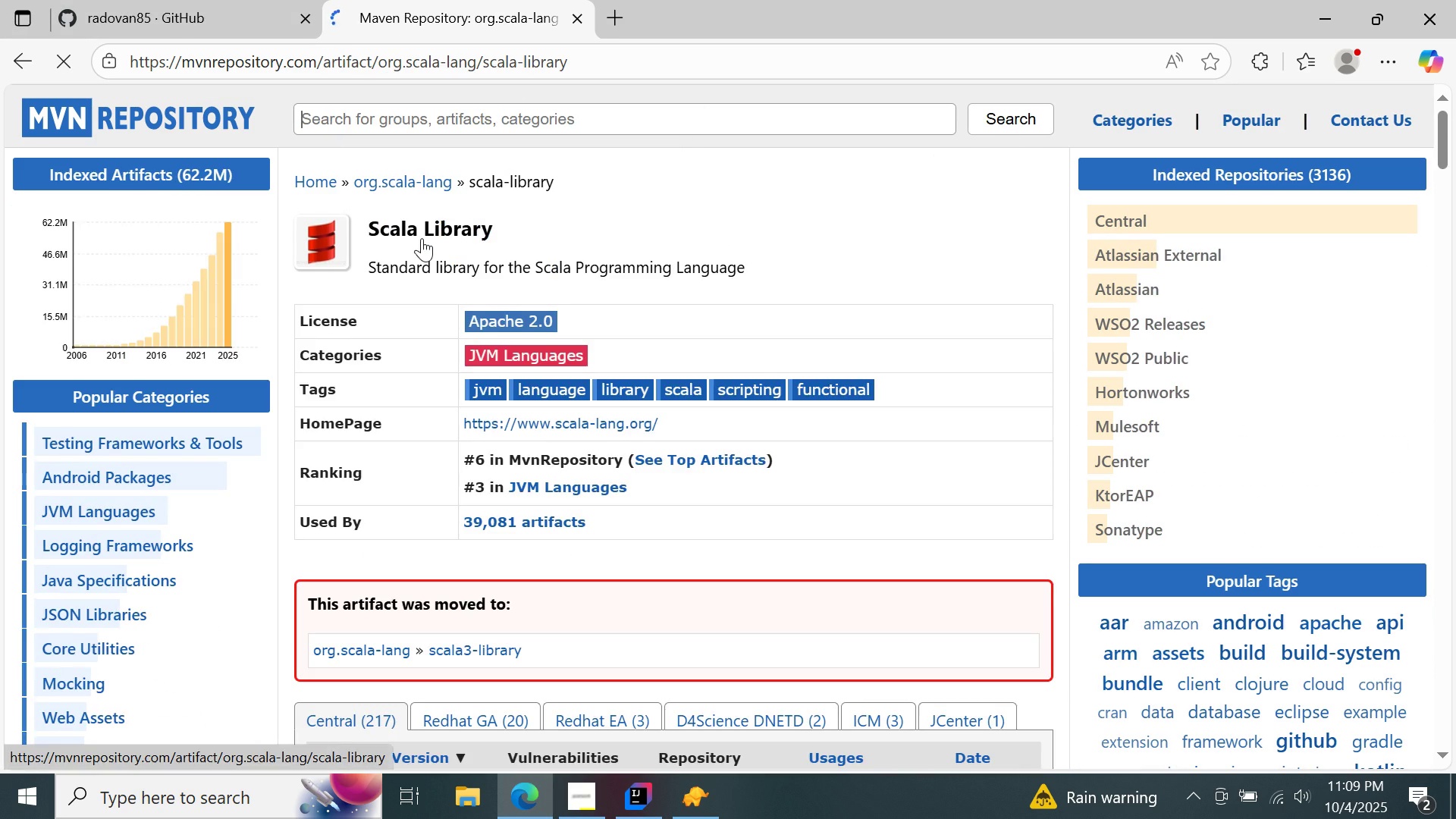 
scroll: coordinate [422, 238], scroll_direction: down, amount: 3.0
 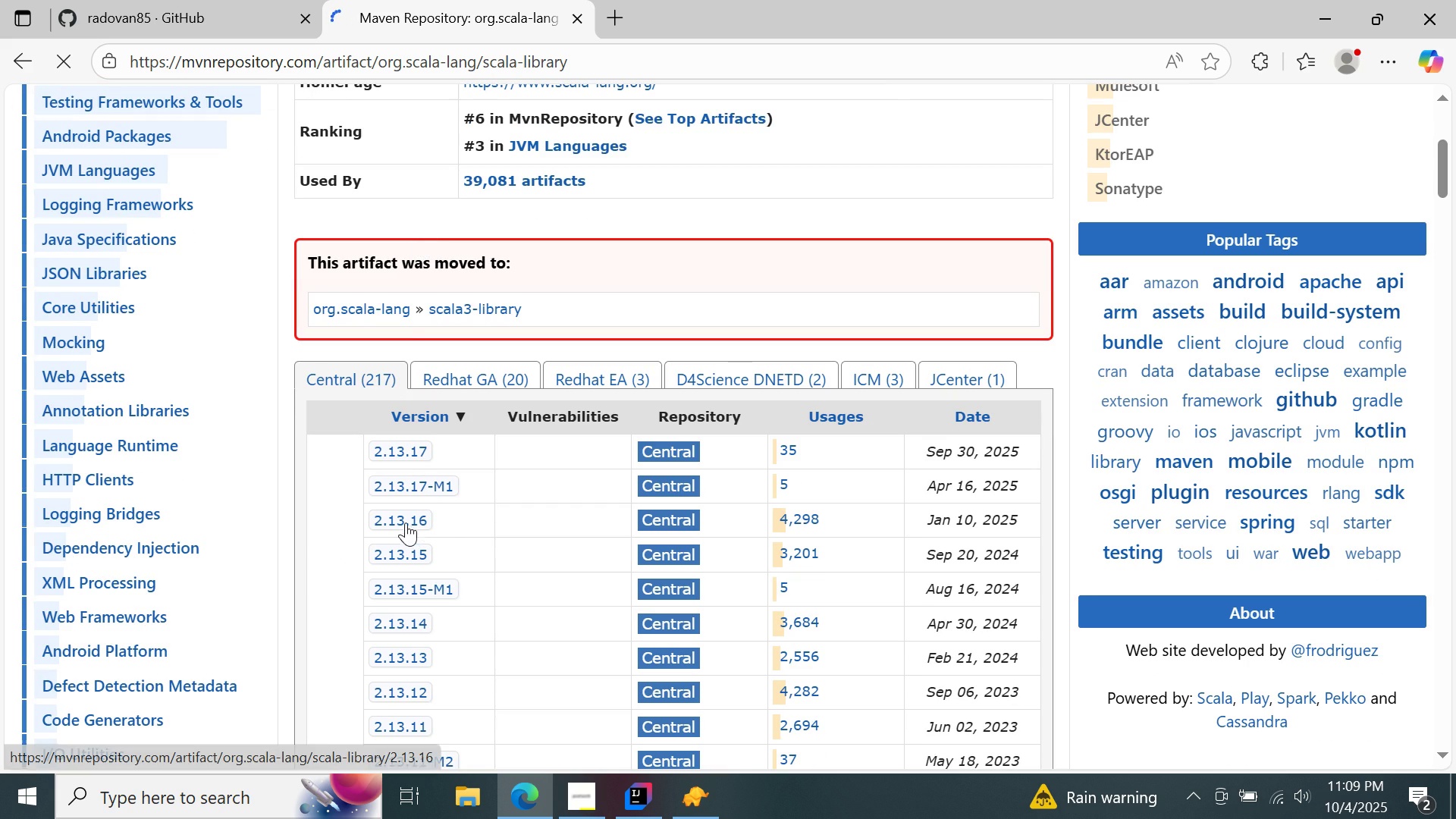 
double_click([398, 518])
 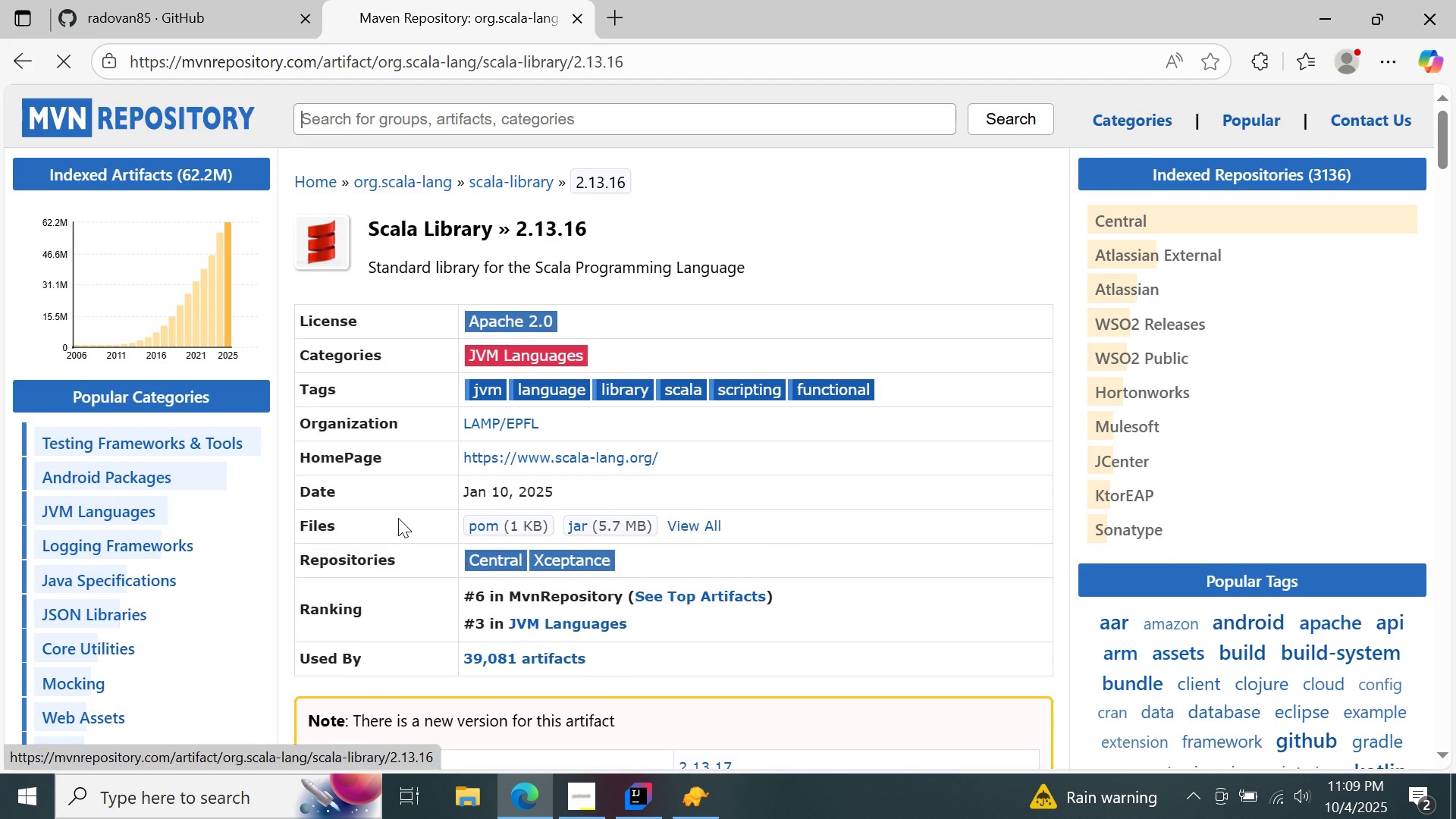 
scroll: coordinate [398, 518], scroll_direction: down, amount: 5.0
 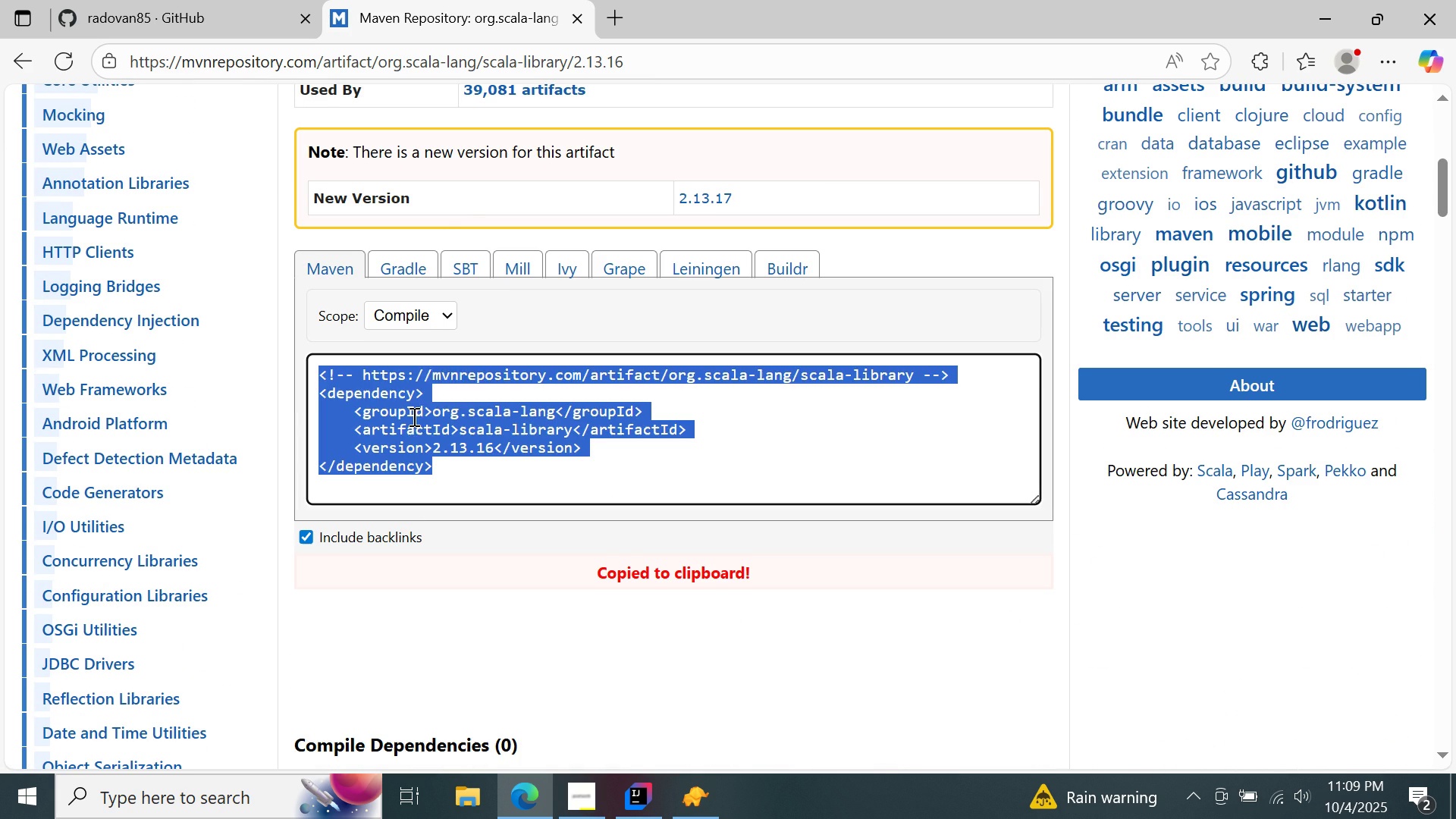 
double_click([413, 416])
 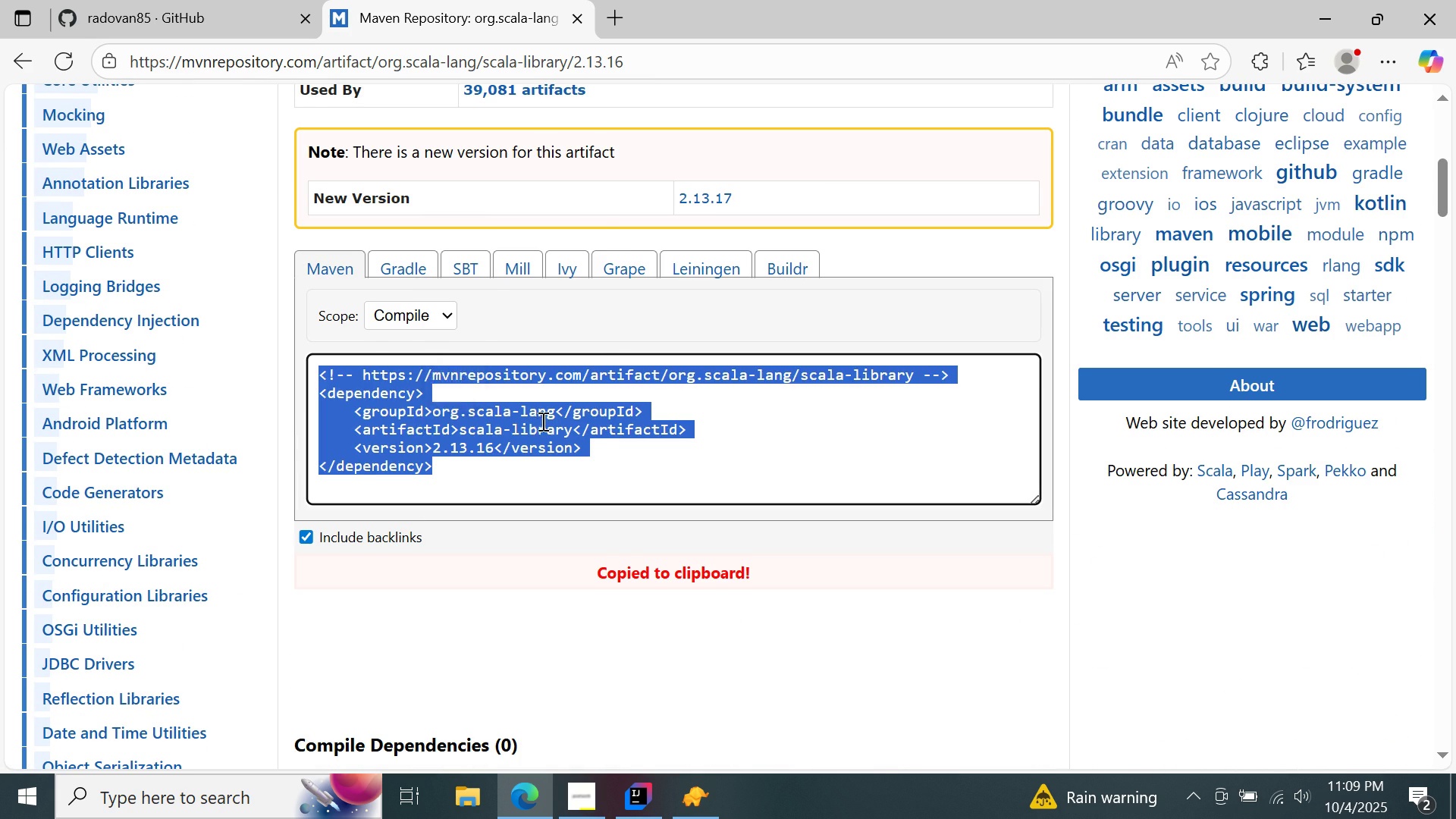 
double_click([541, 421])